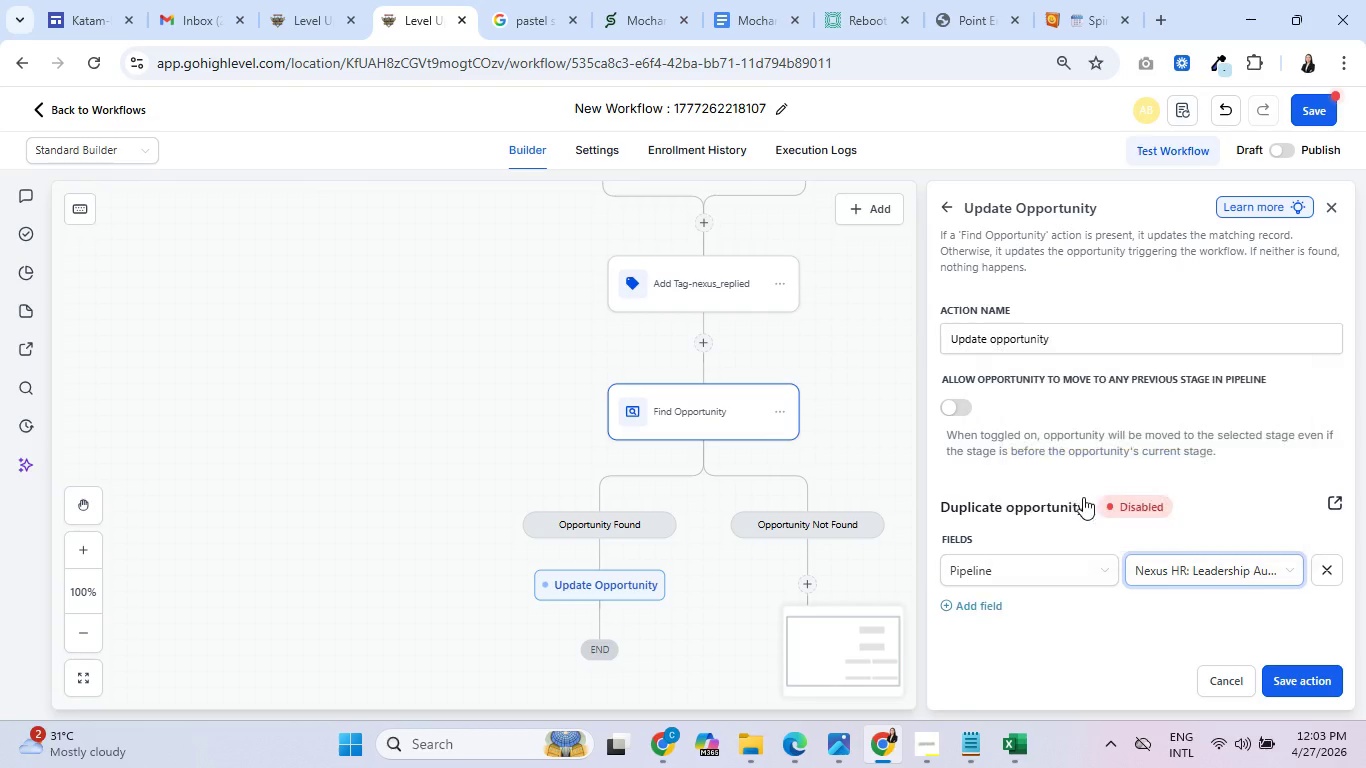 
scroll: coordinate [1083, 497], scroll_direction: down, amount: 2.0
 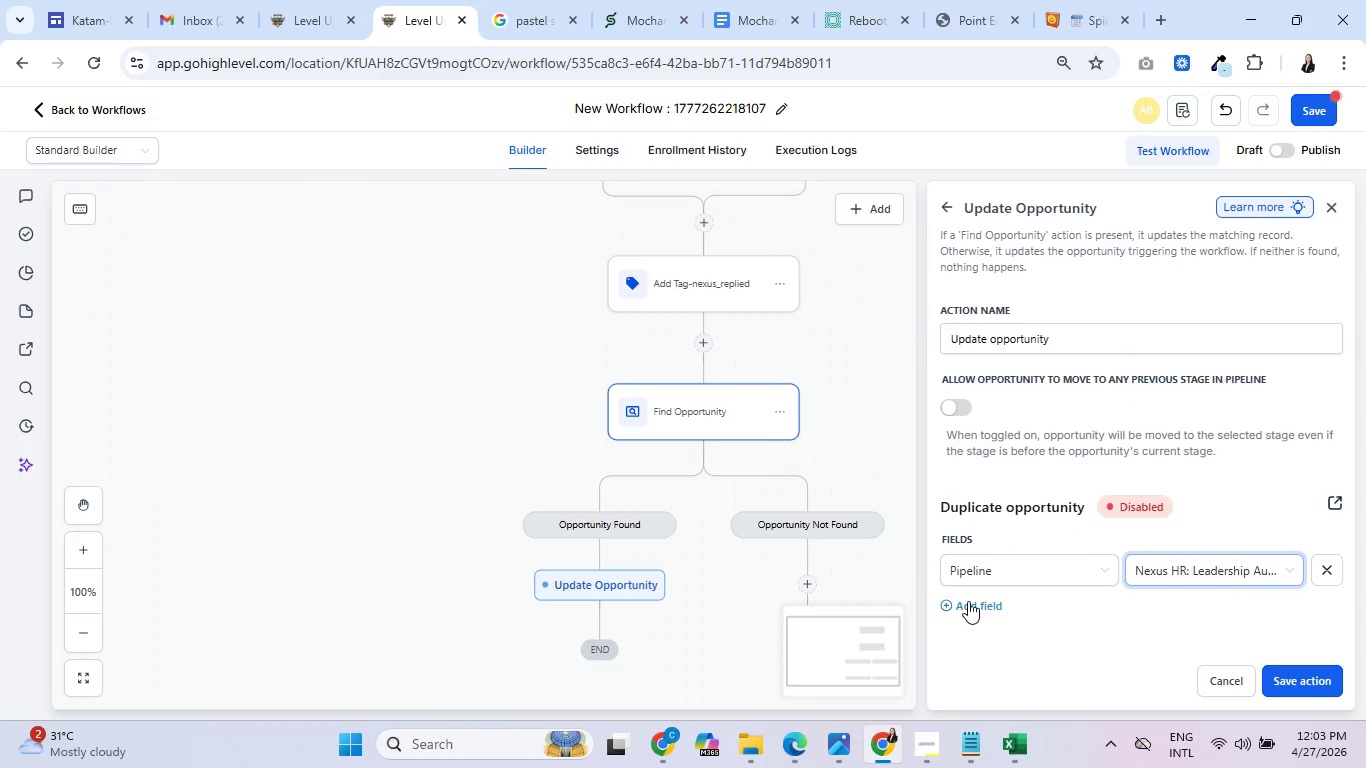 
left_click([968, 601])
 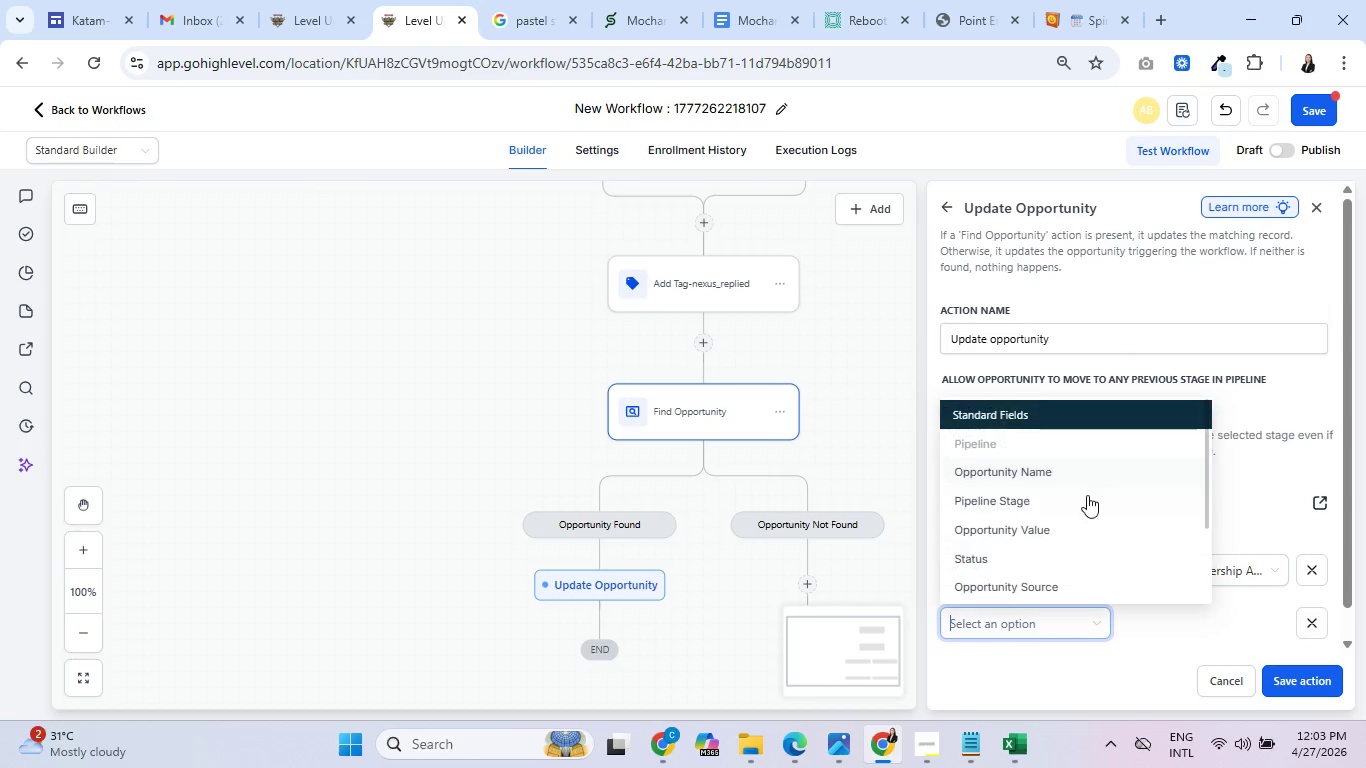 
scroll: coordinate [1070, 492], scroll_direction: none, amount: 0.0
 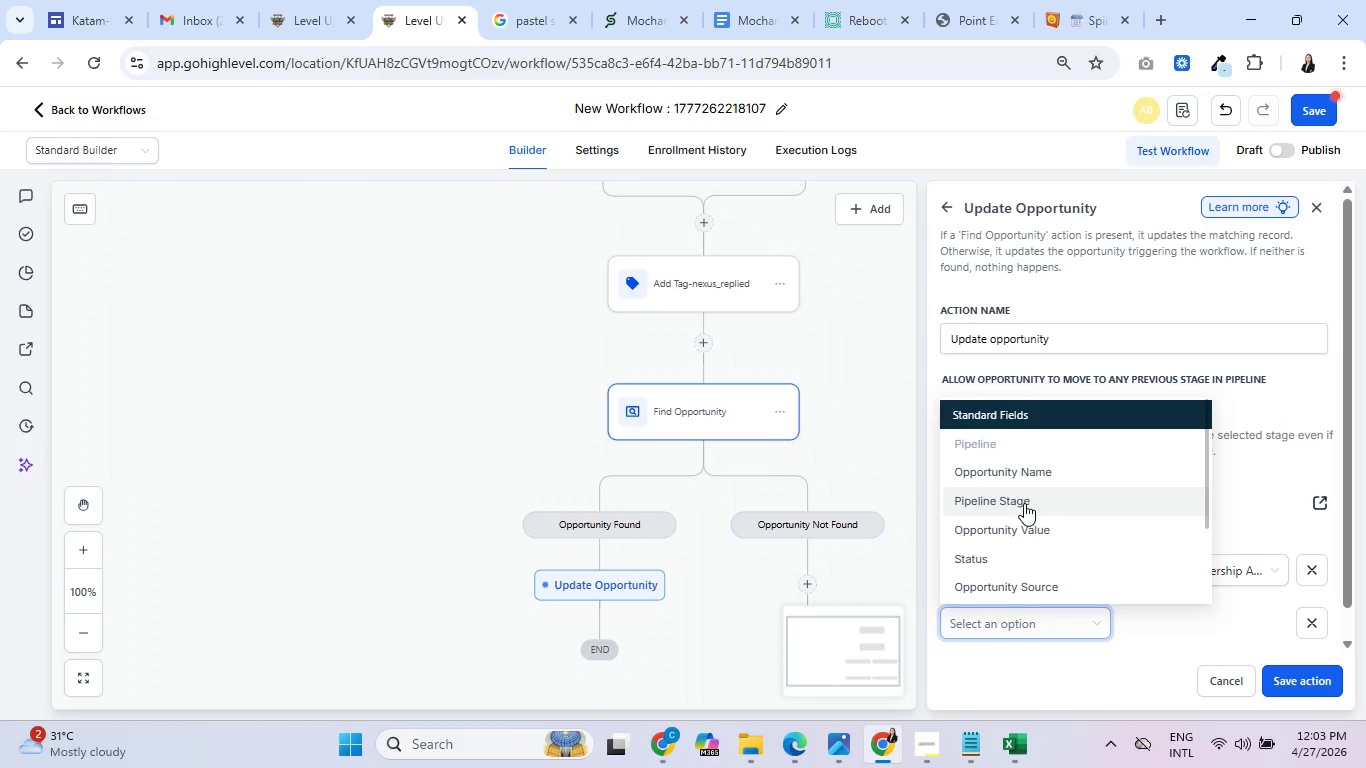 
left_click([1024, 503])
 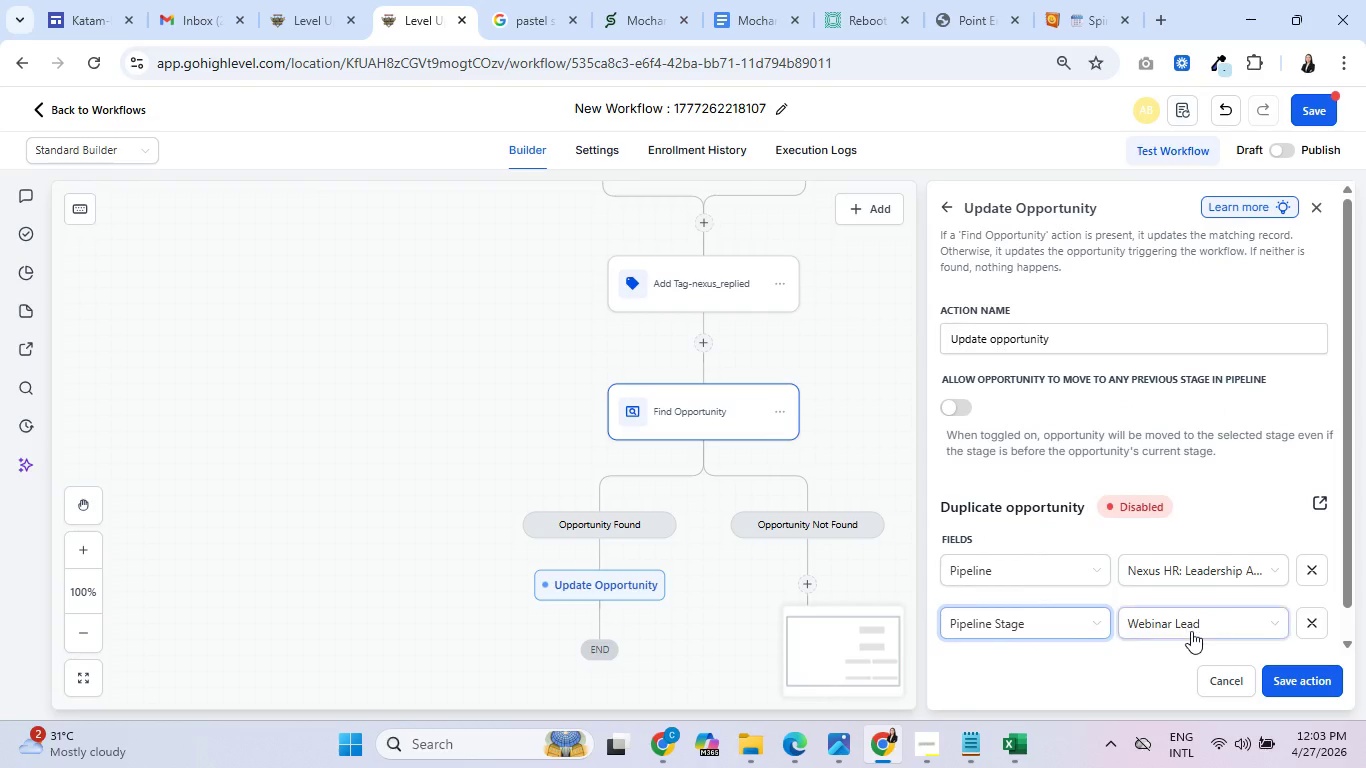 
left_click([1191, 631])
 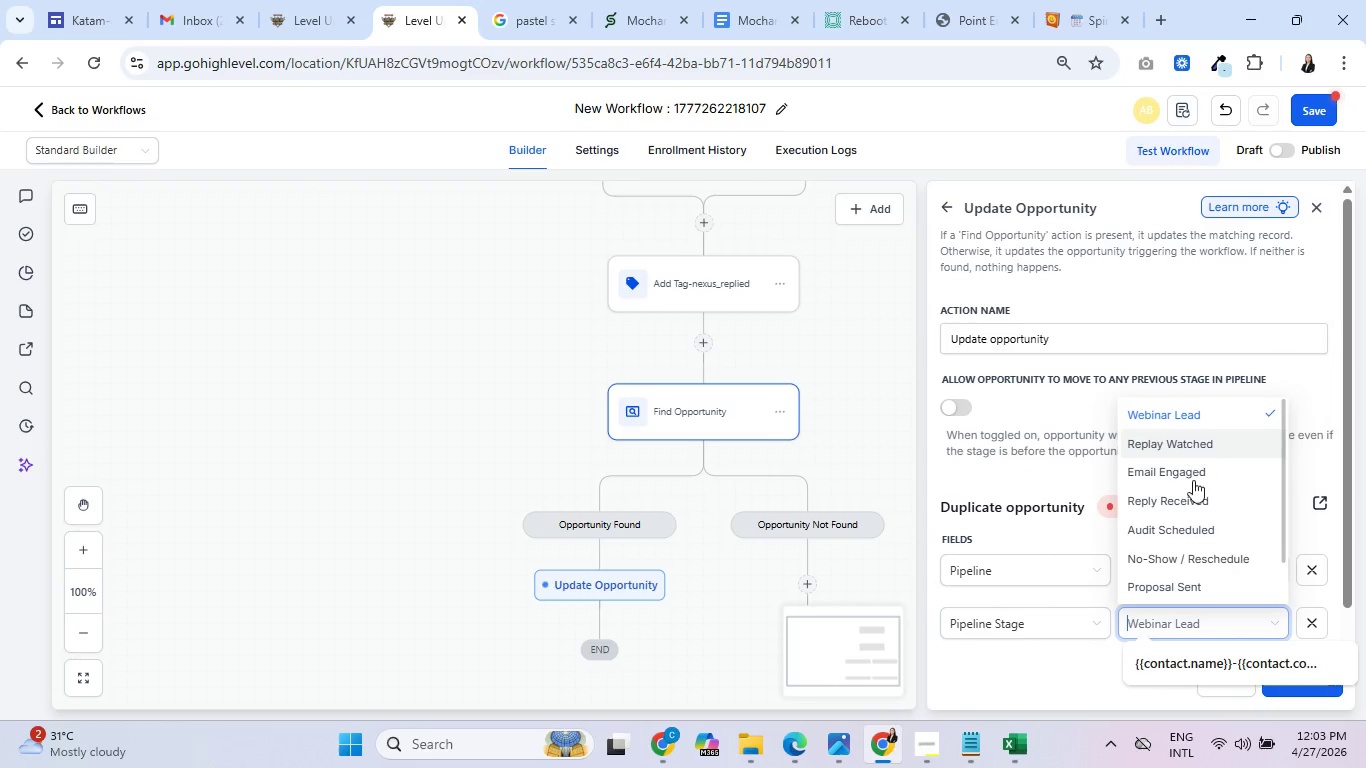 
left_click([1193, 474])
 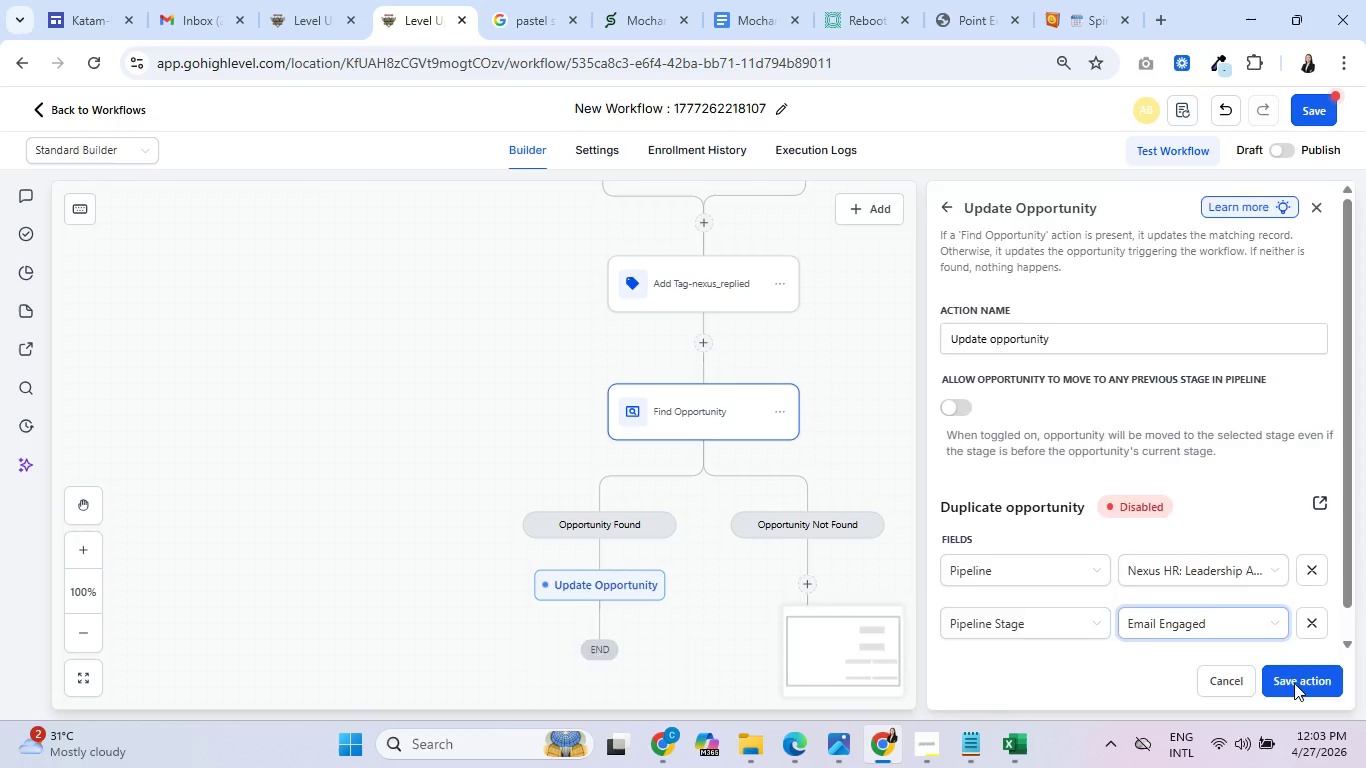 
scroll: coordinate [882, 512], scroll_direction: down, amount: 2.0
 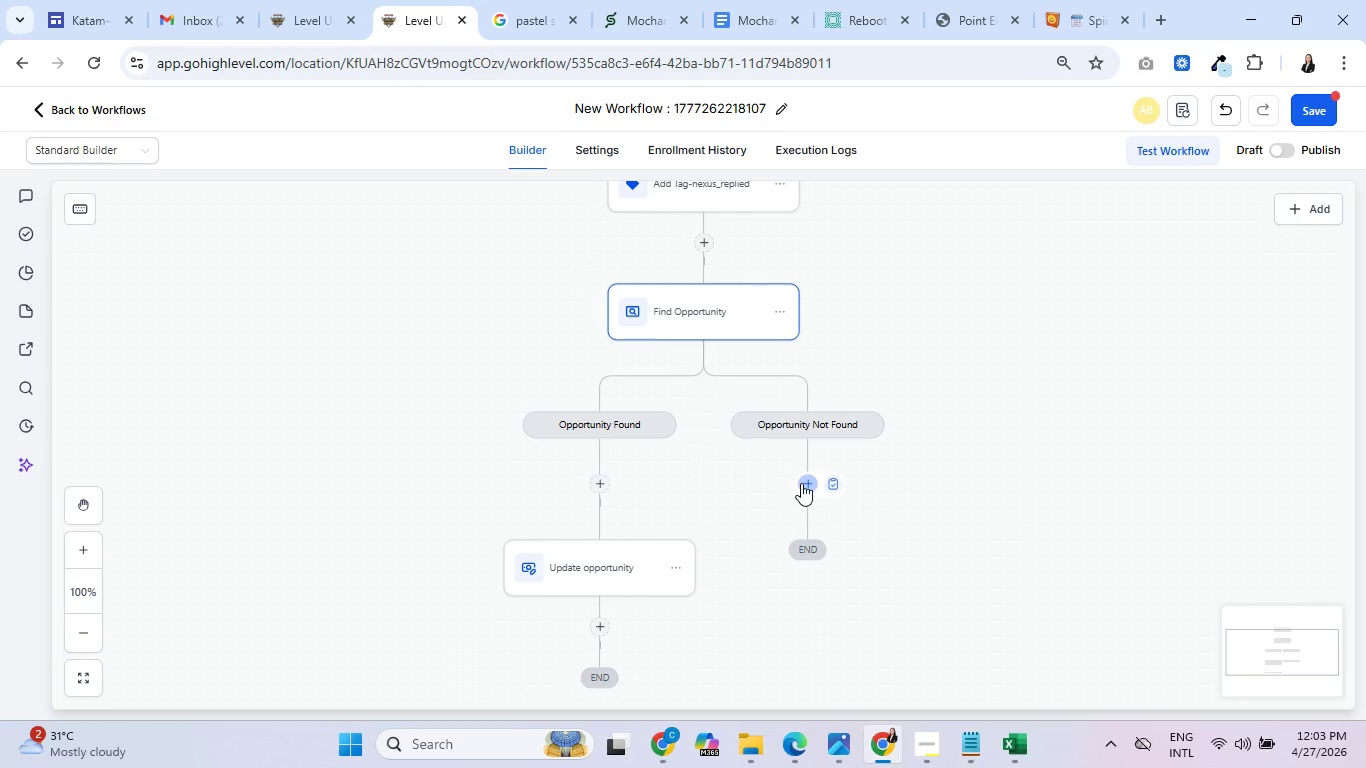 
left_click([802, 483])
 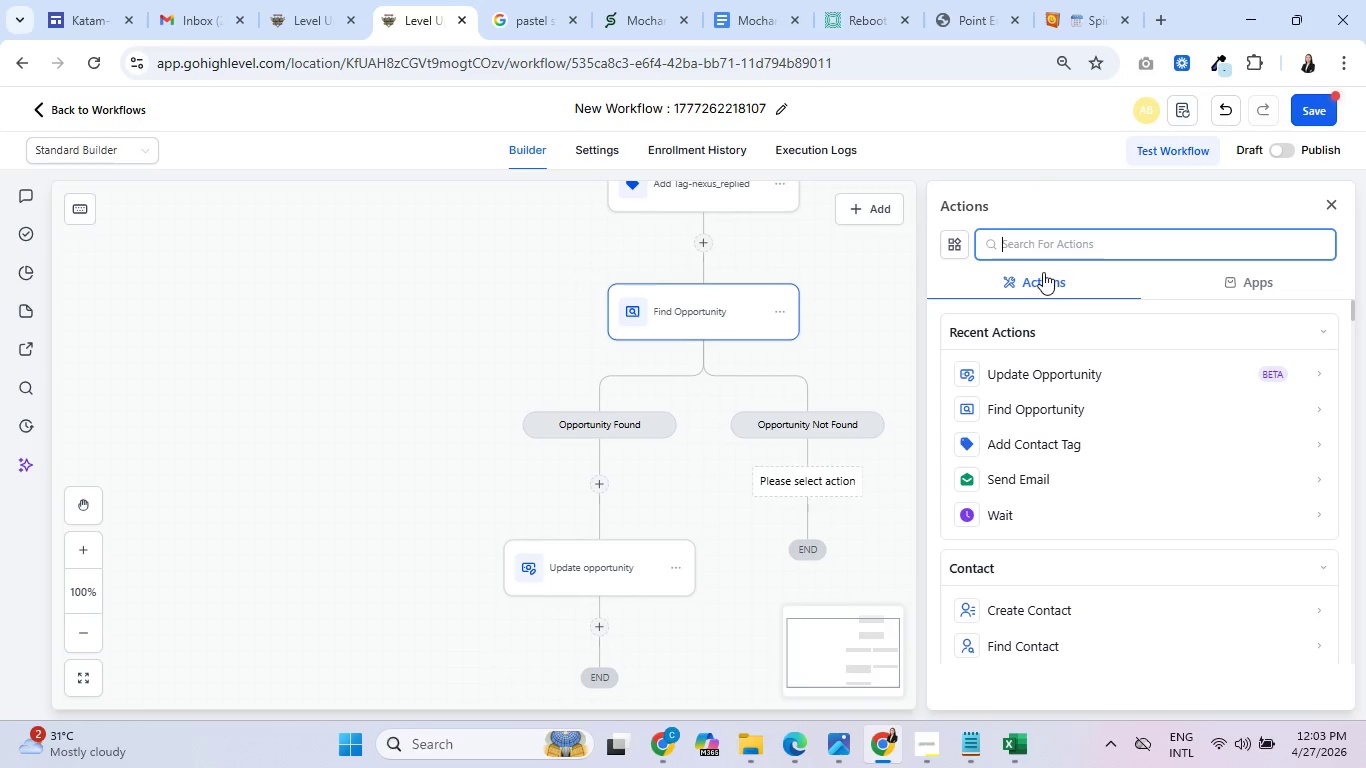 
type(create)
 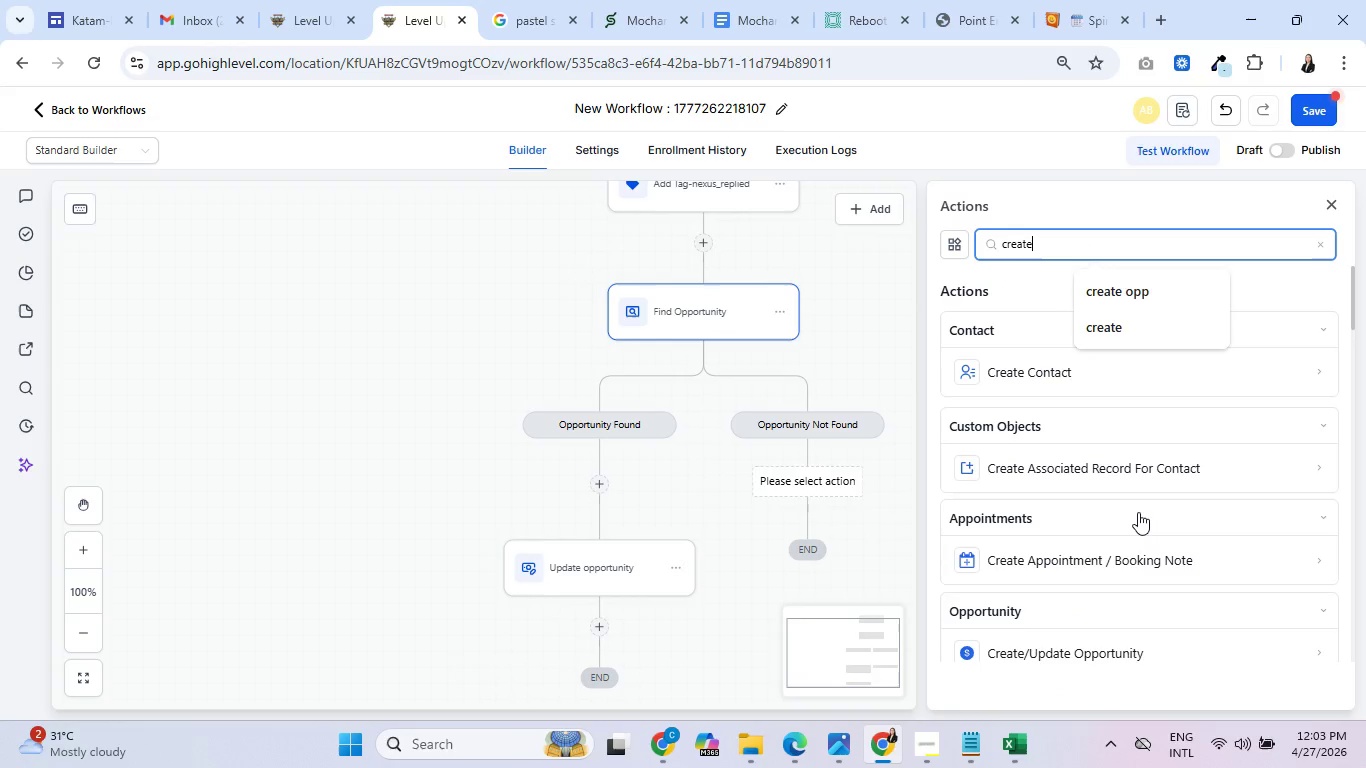 
scroll: coordinate [1168, 509], scroll_direction: down, amount: 2.0
 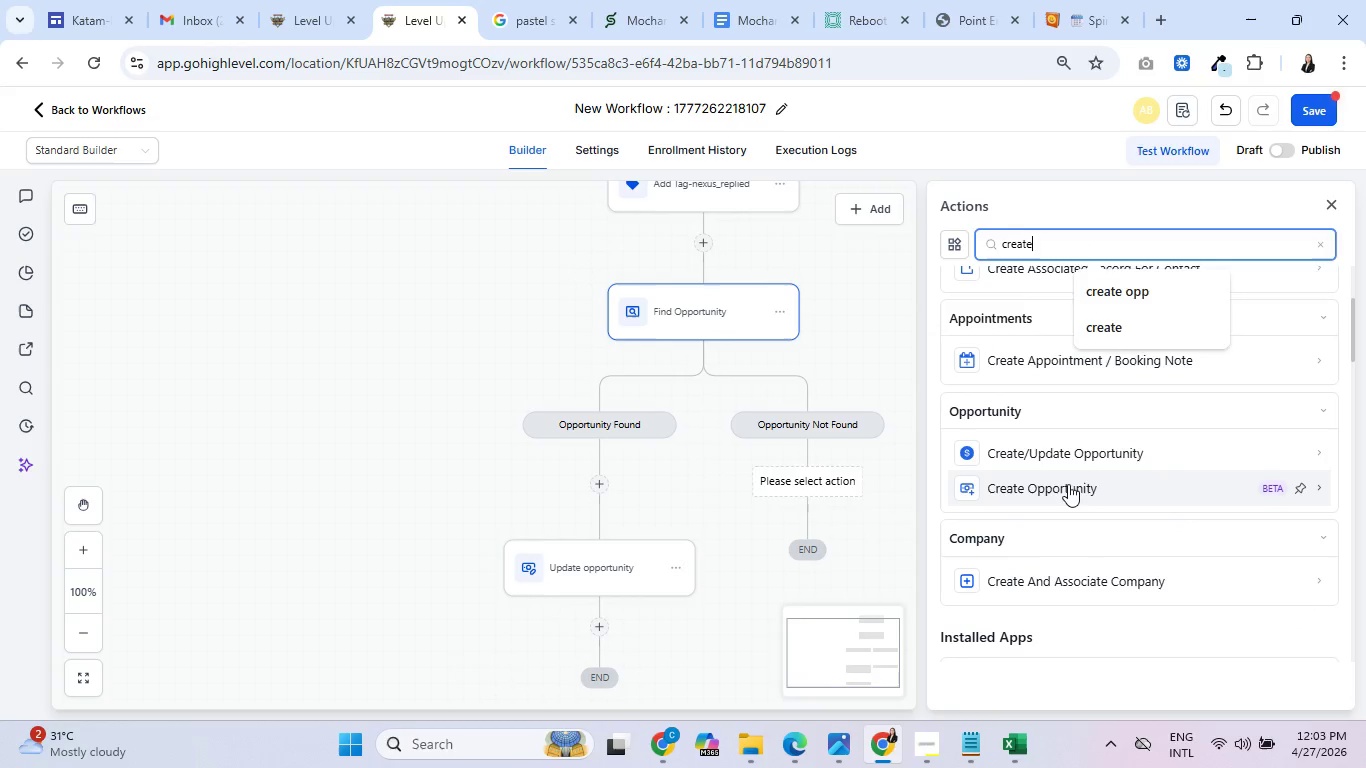 
left_click([1068, 484])
 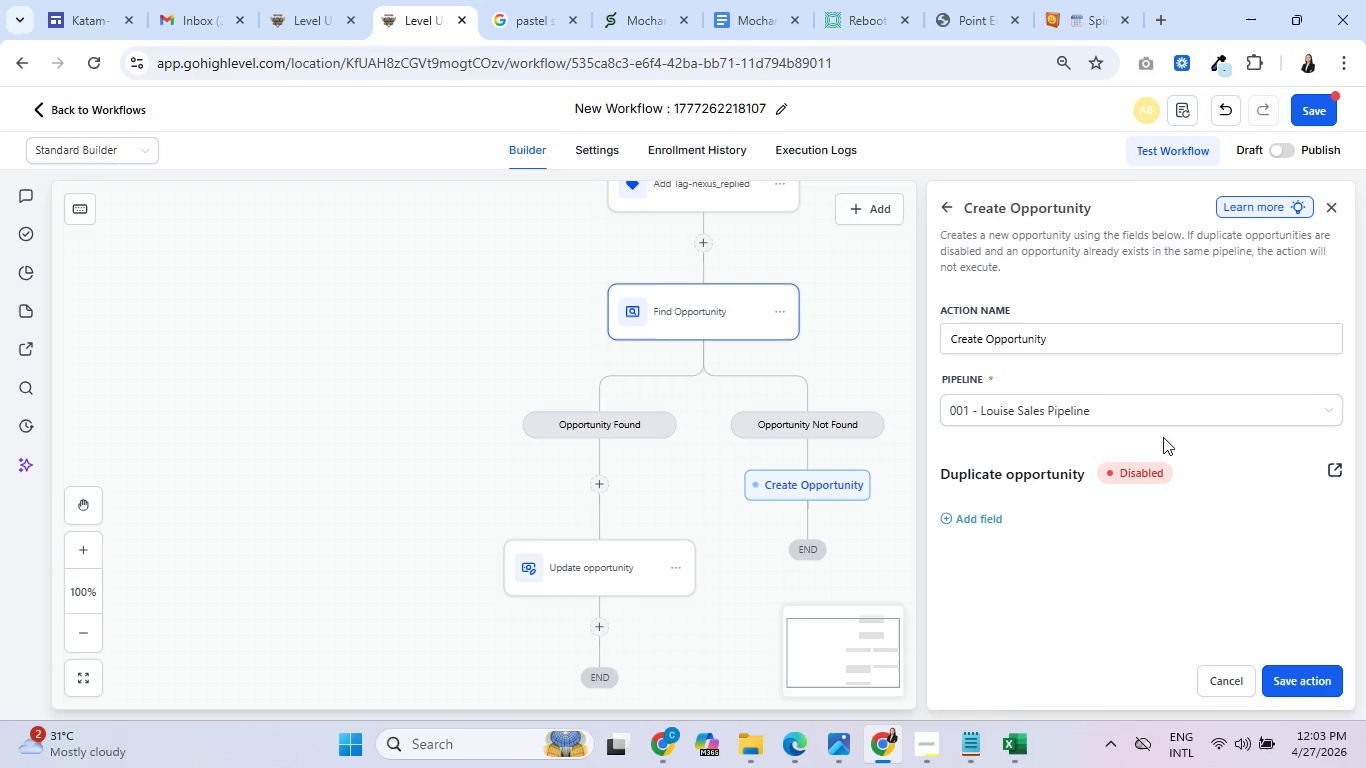 
left_click([1061, 407])
 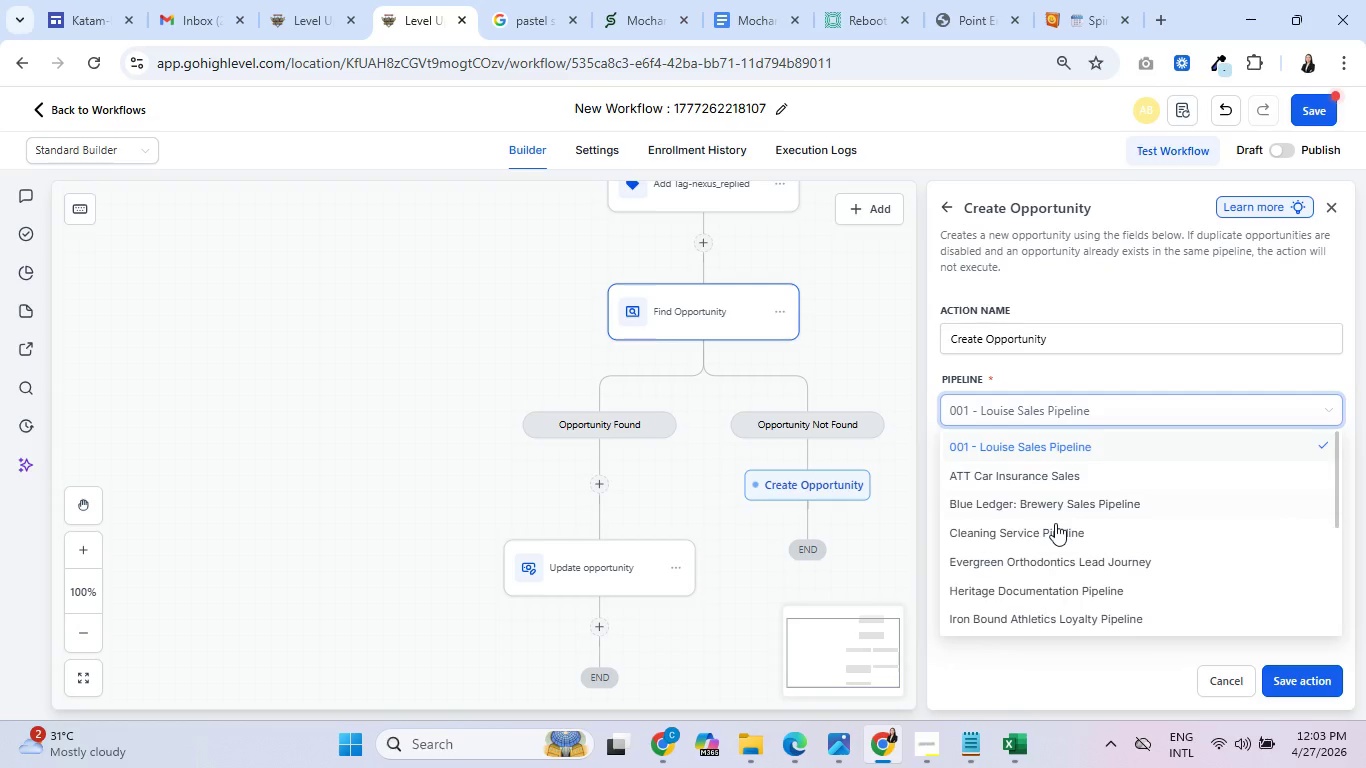 
scroll: coordinate [1059, 525], scroll_direction: down, amount: 3.0
 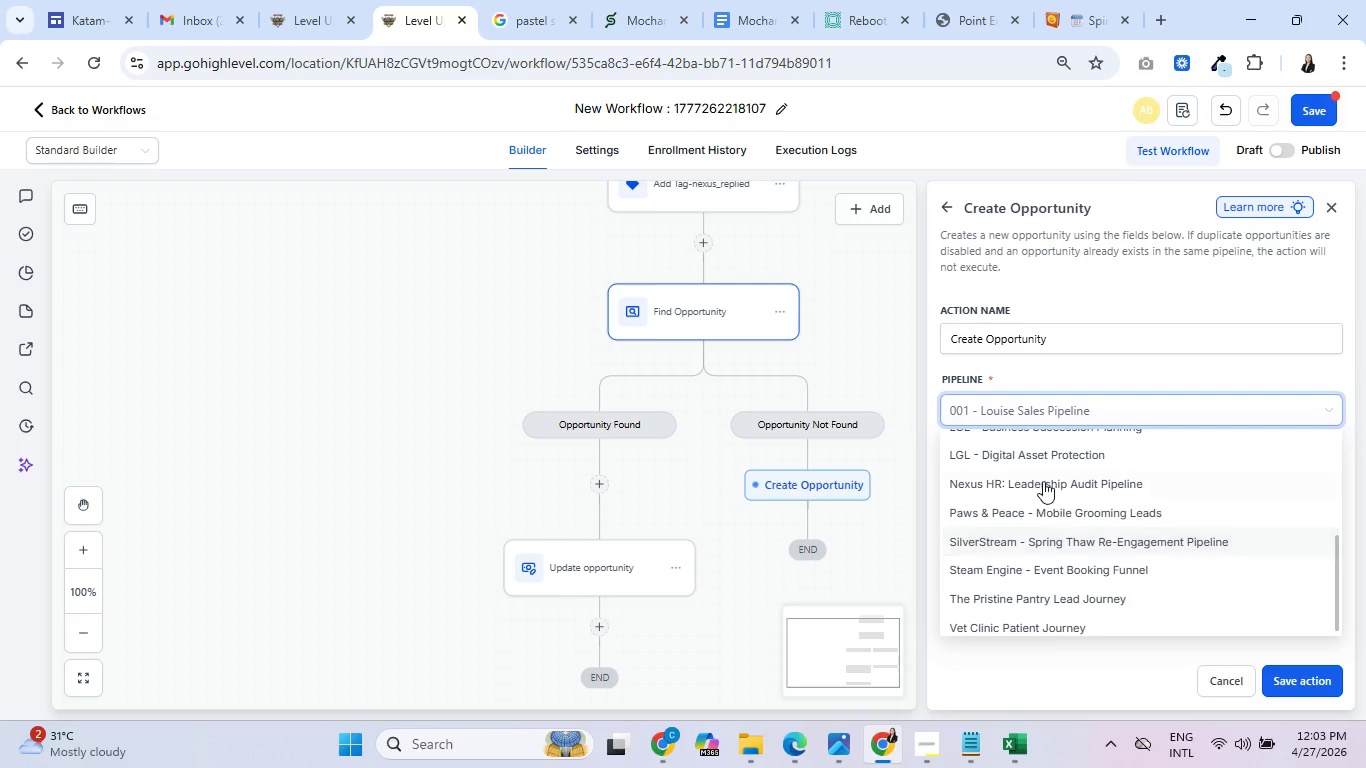 
left_click([1043, 481])
 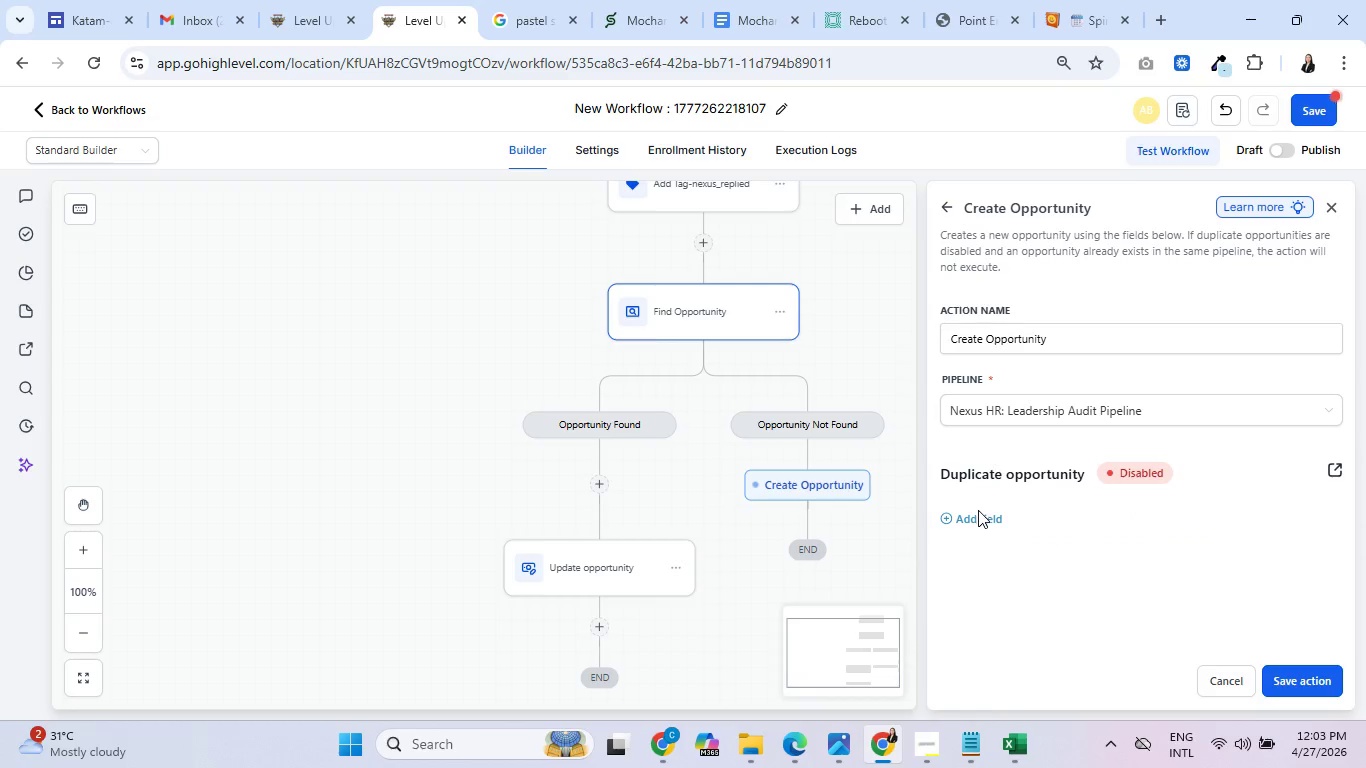 
double_click([977, 521])
 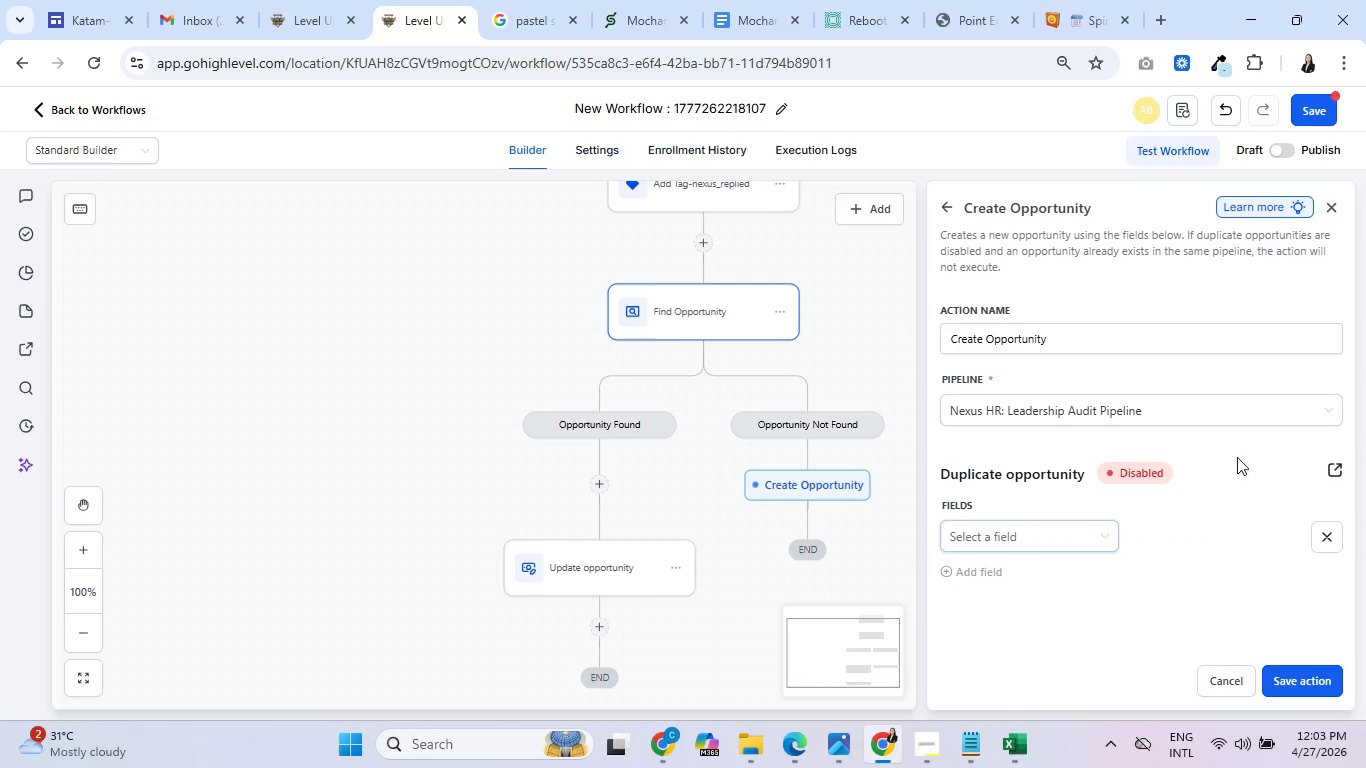 
left_click([1095, 526])
 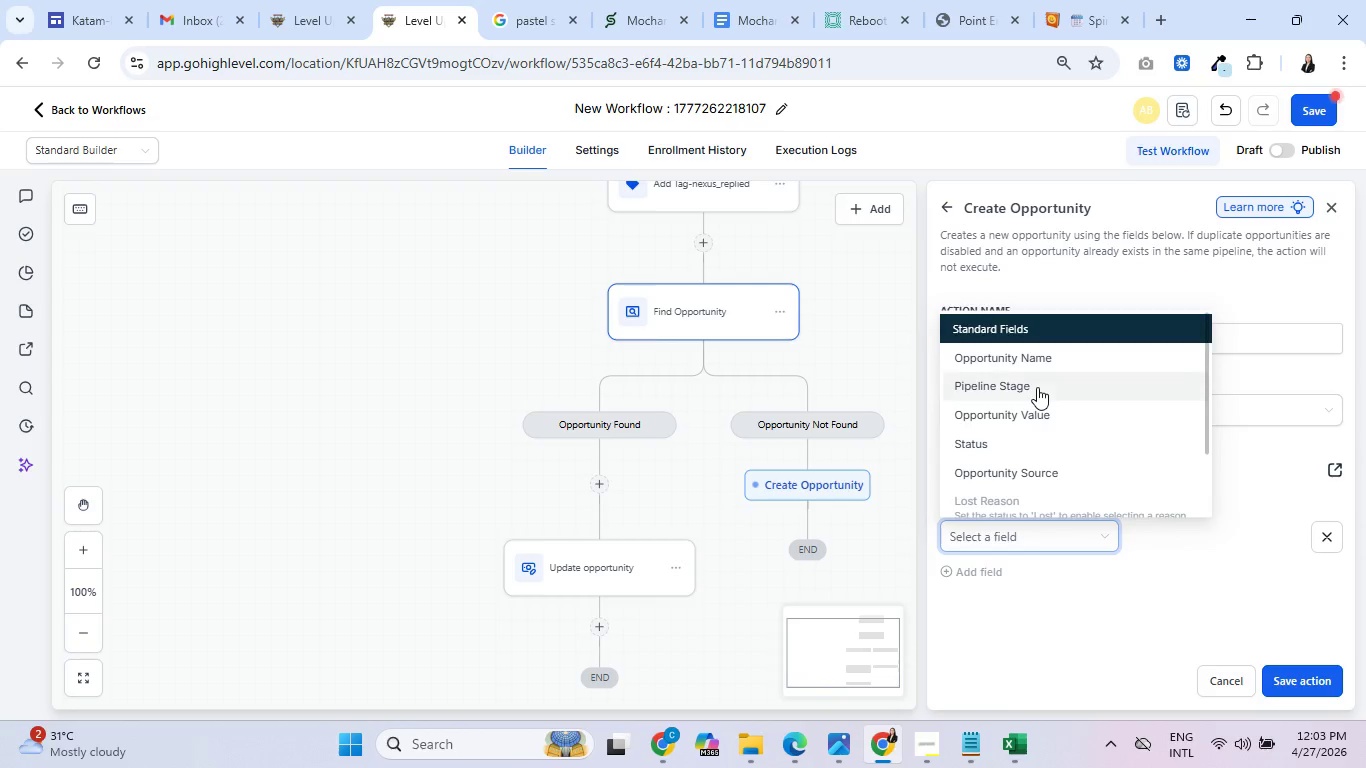 
scroll: coordinate [1262, 452], scroll_direction: down, amount: 2.0
 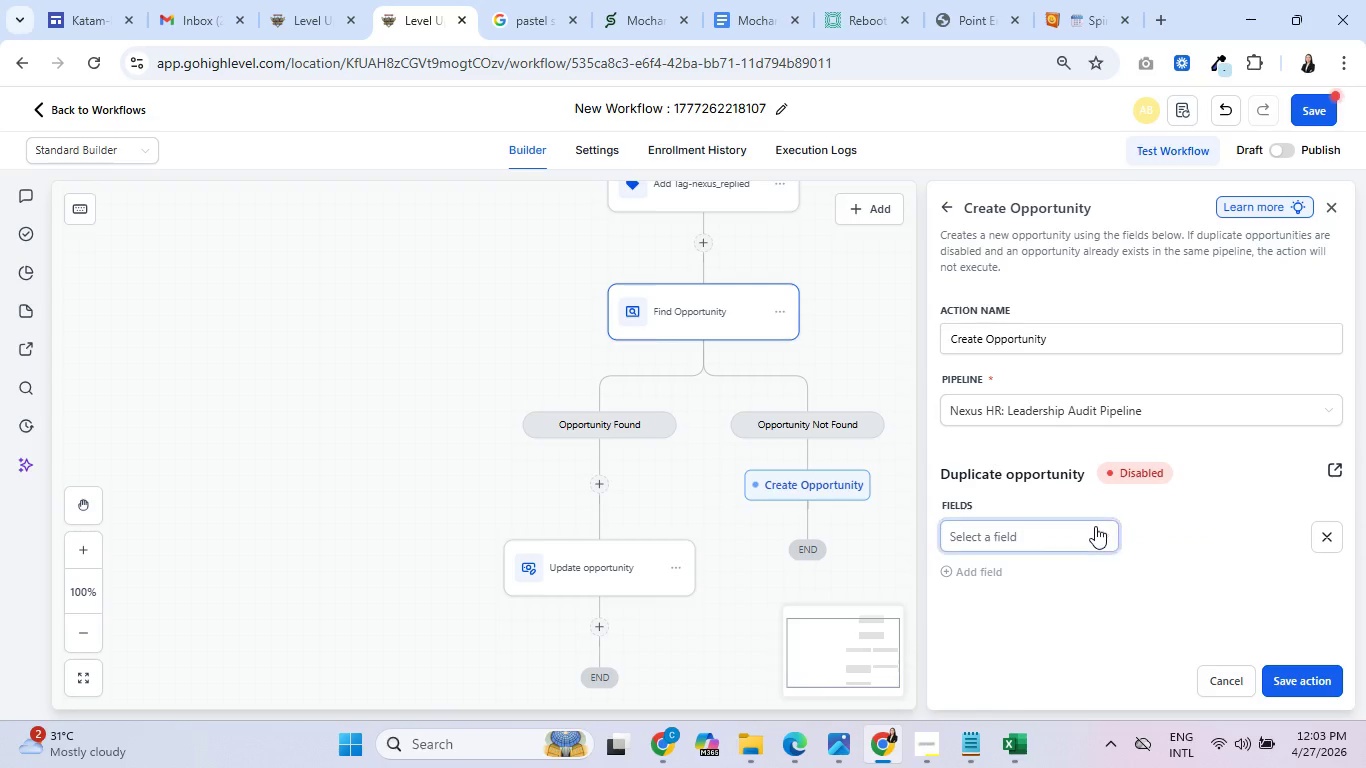 
left_click([1037, 387])
 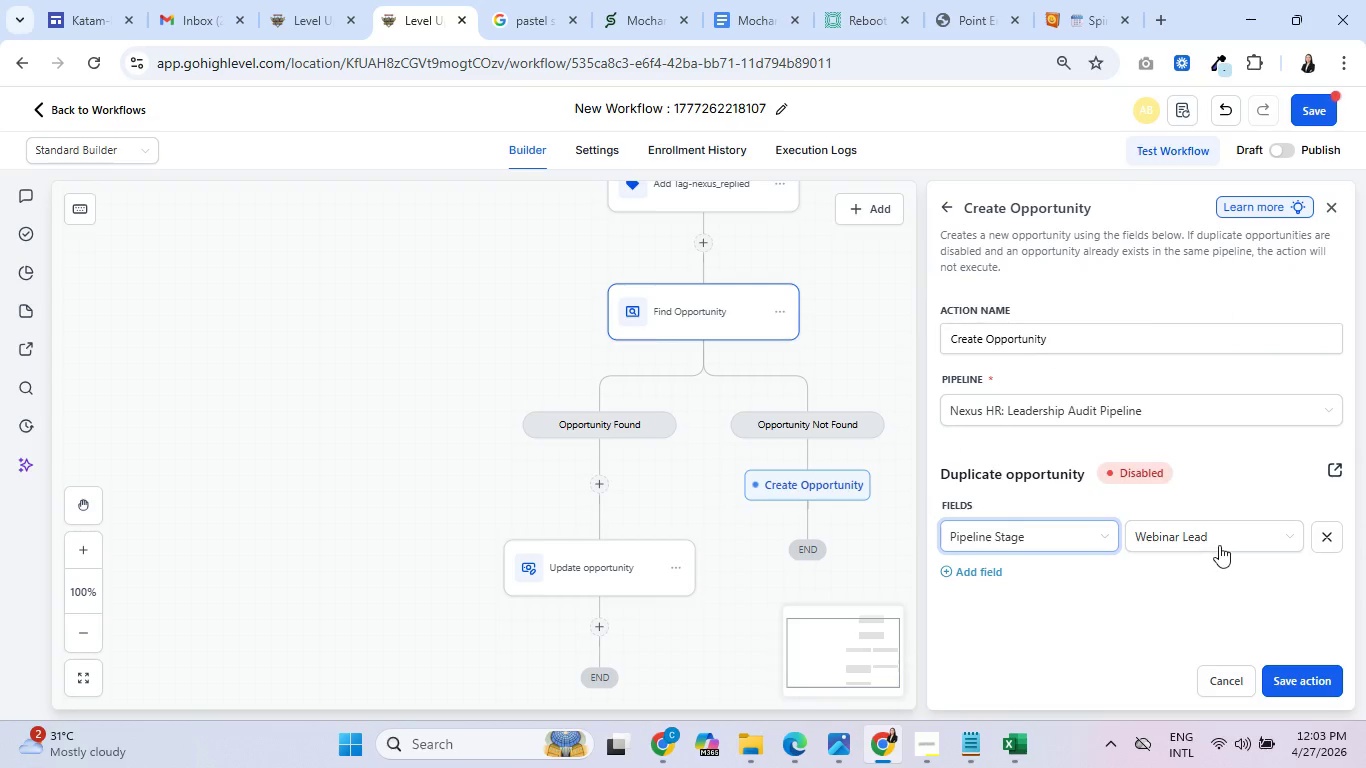 
left_click([1219, 545])
 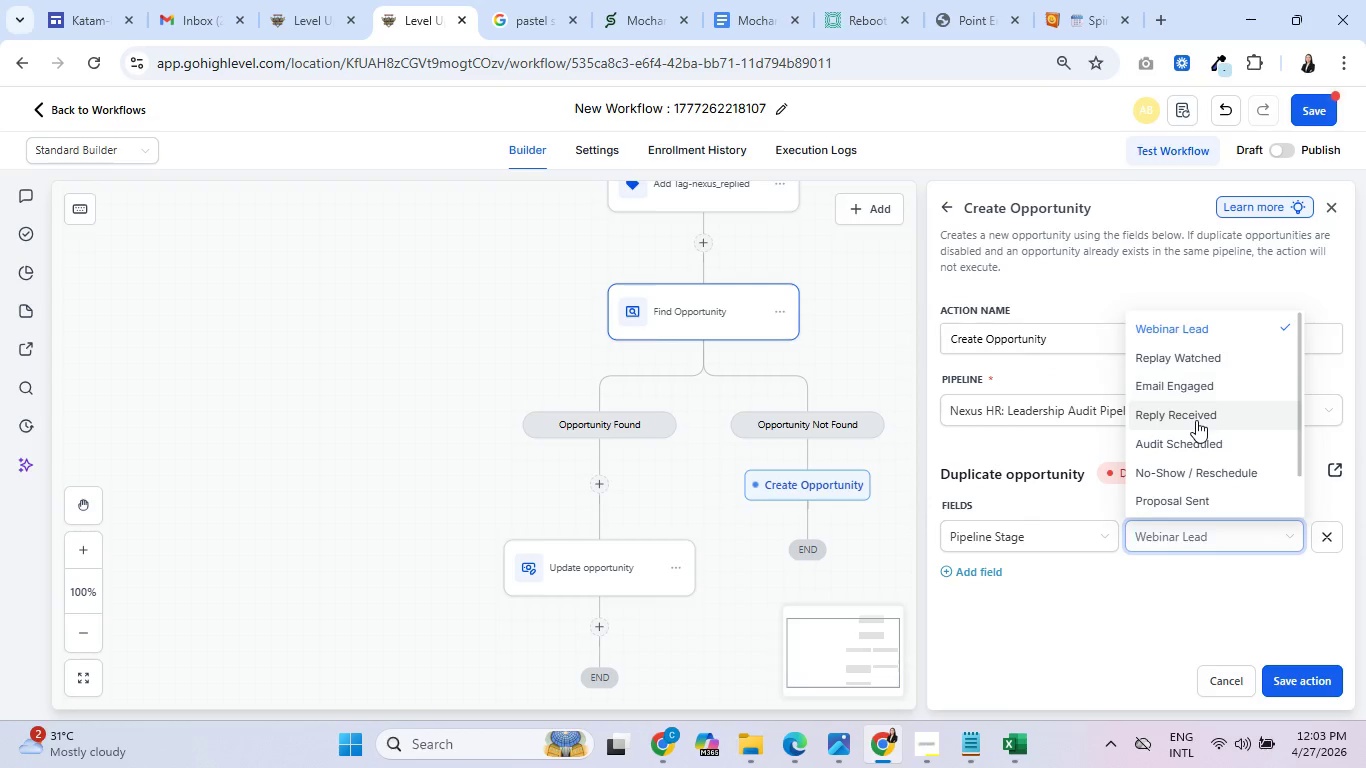 
left_click([1197, 393])
 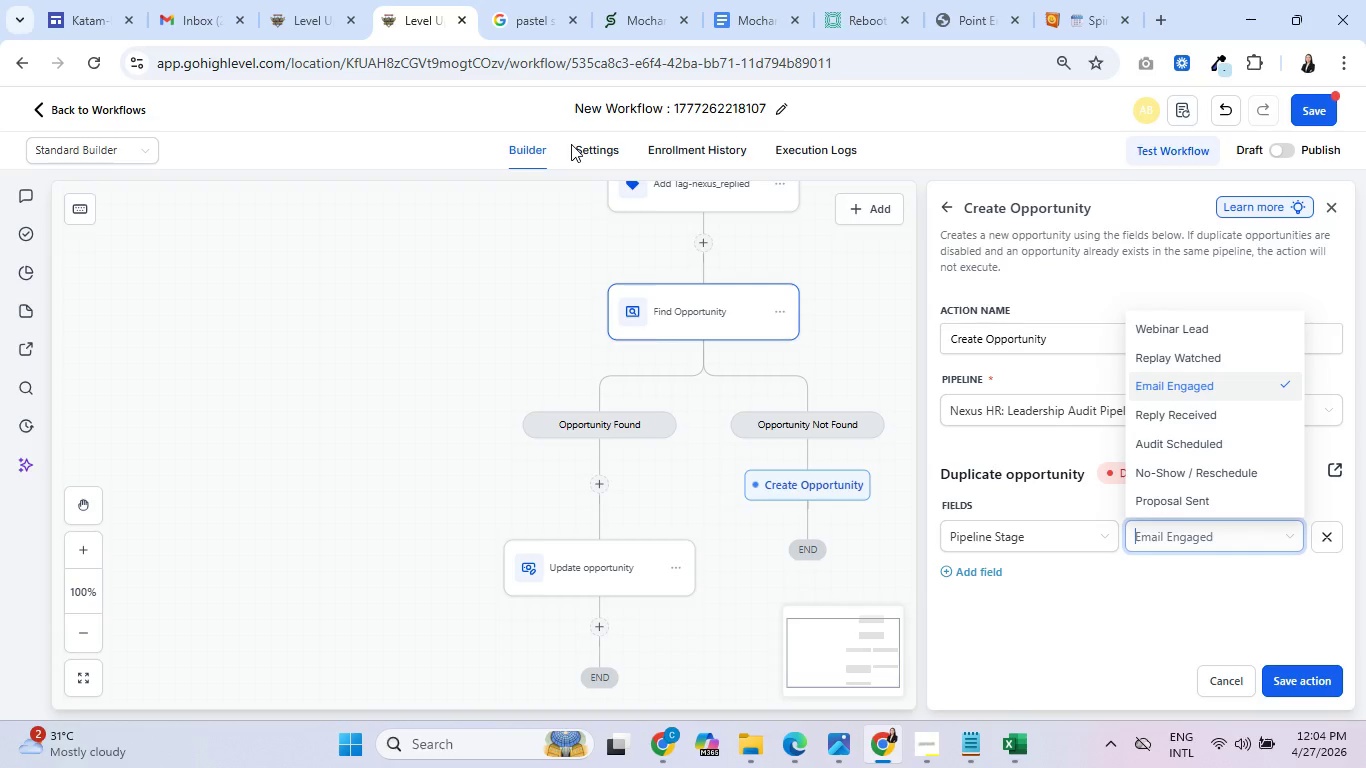 
wait(70.72)
 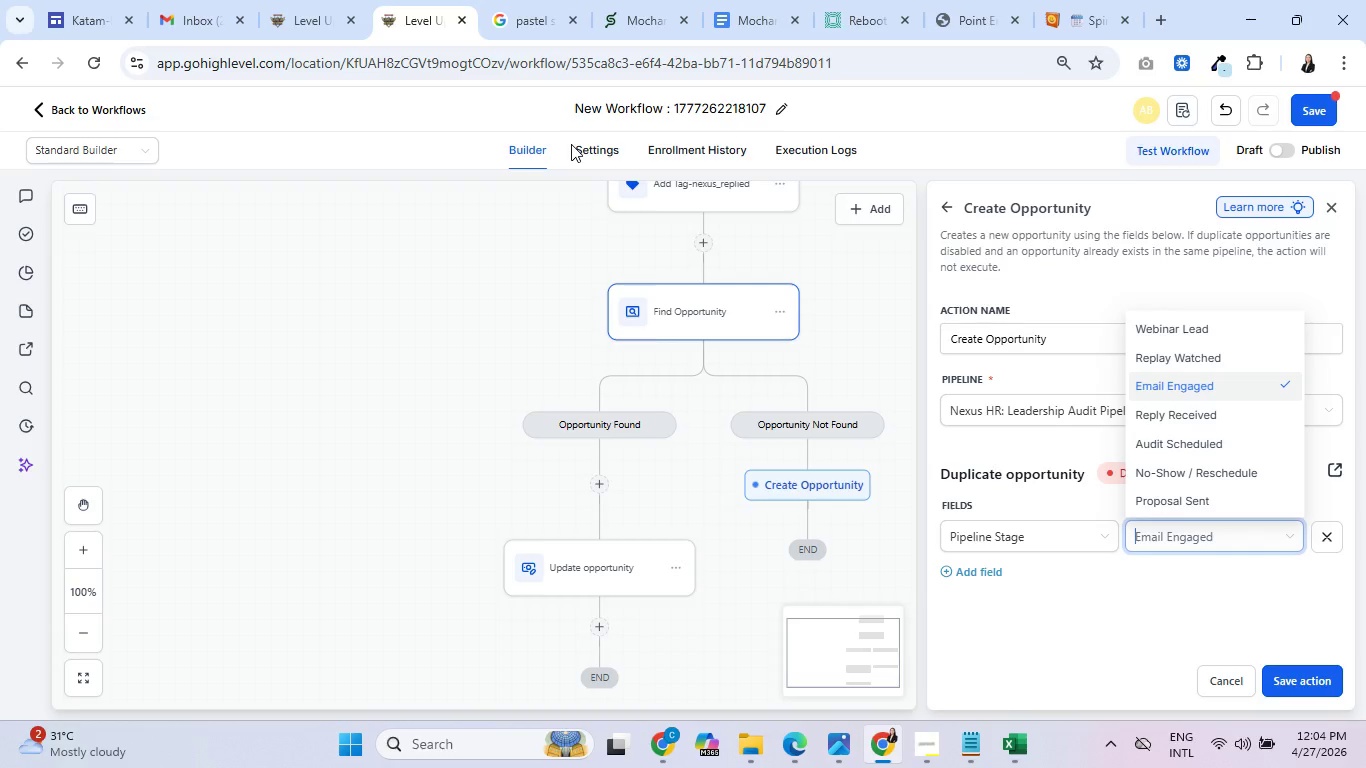 
key(Control+ControlLeft)
 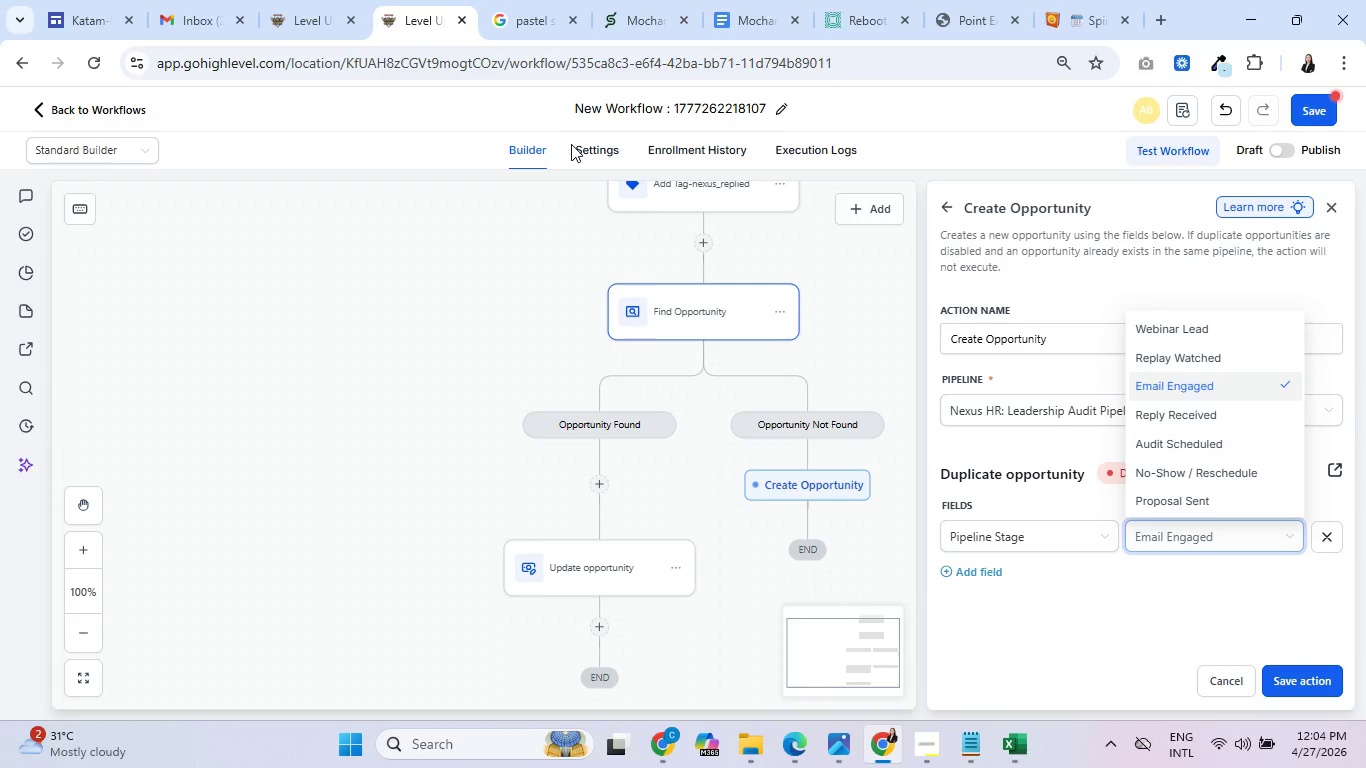 
wait(7.11)
 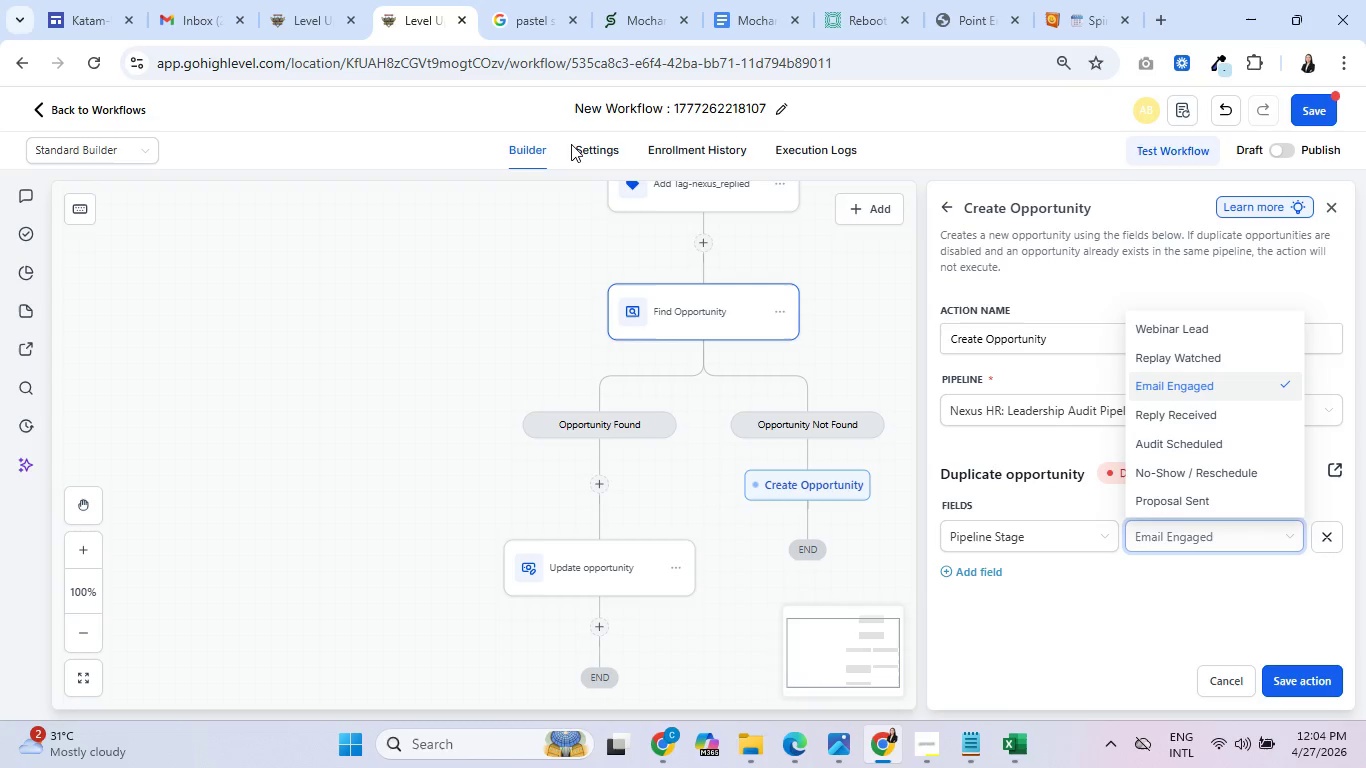 
left_click([1138, 652])
 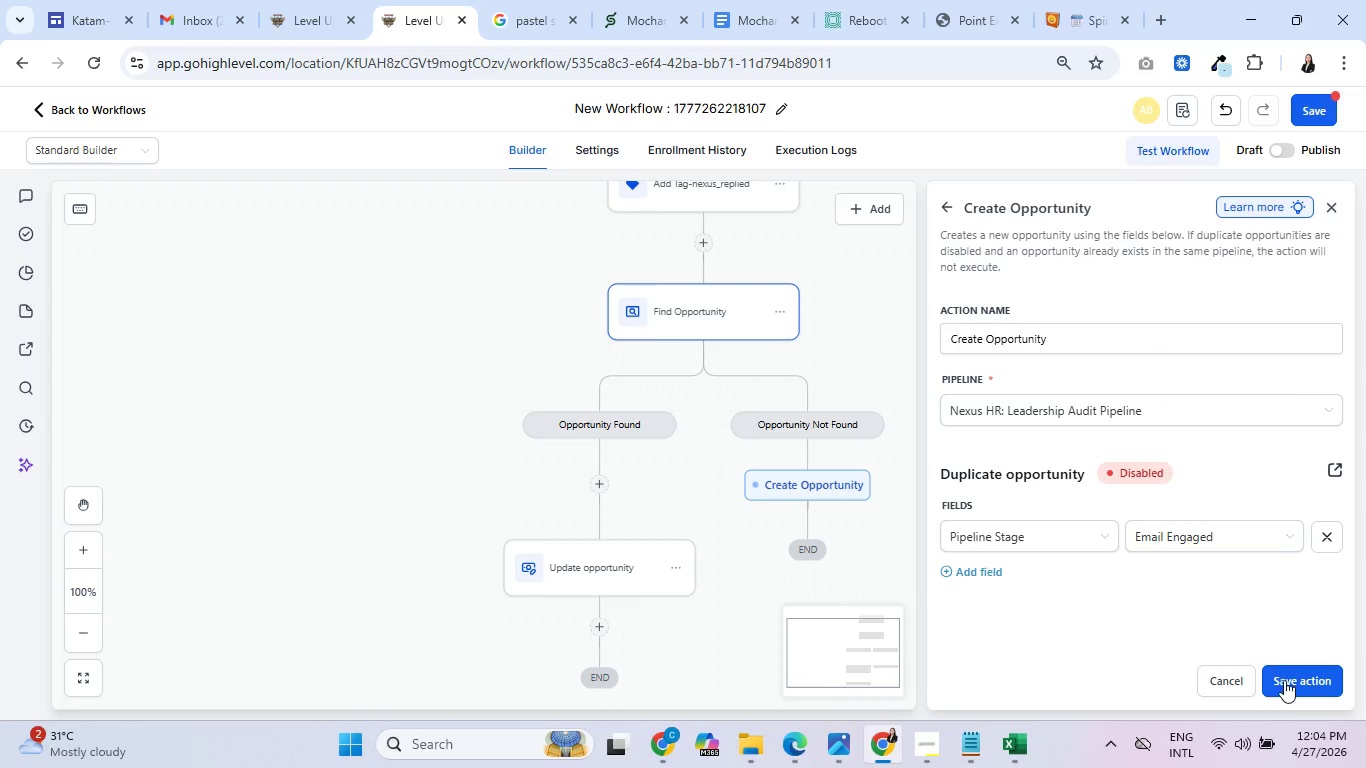 
left_click([1286, 683])
 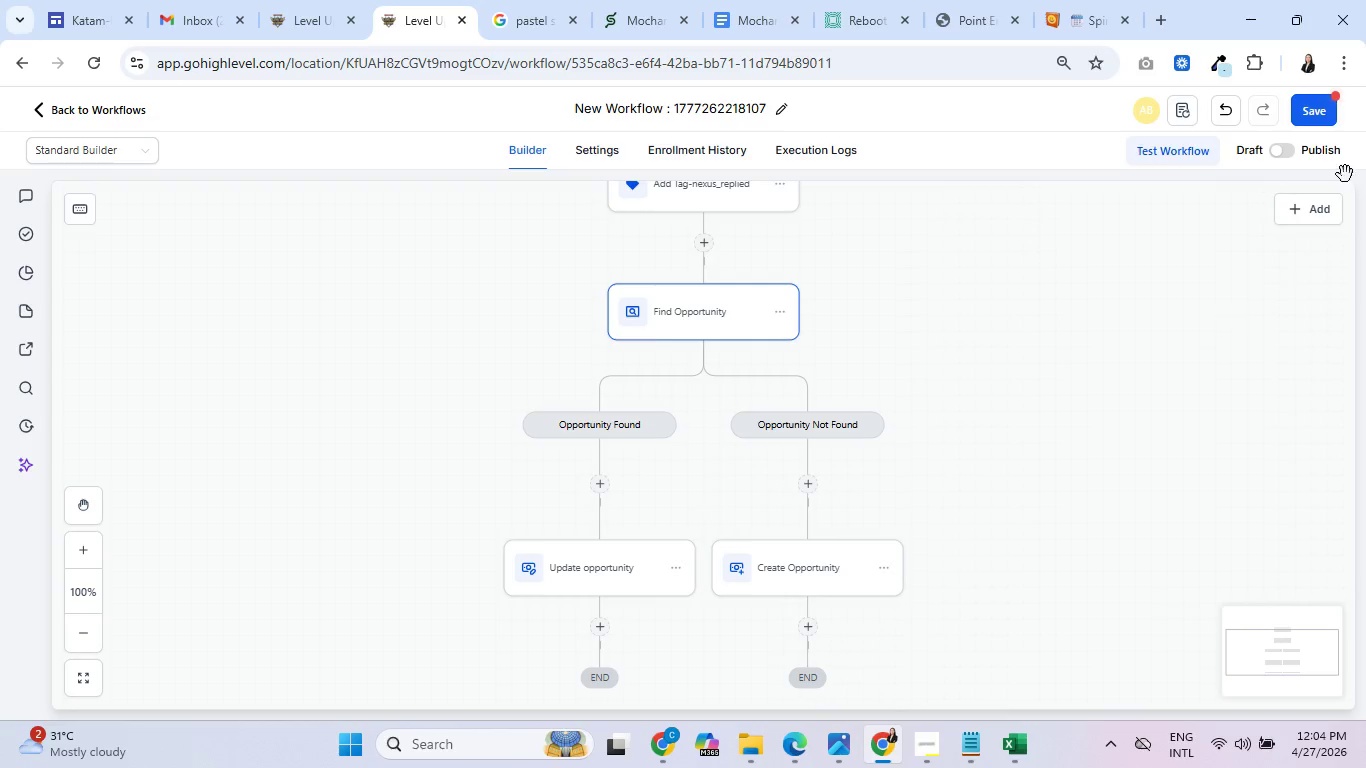 
left_click([1312, 109])